 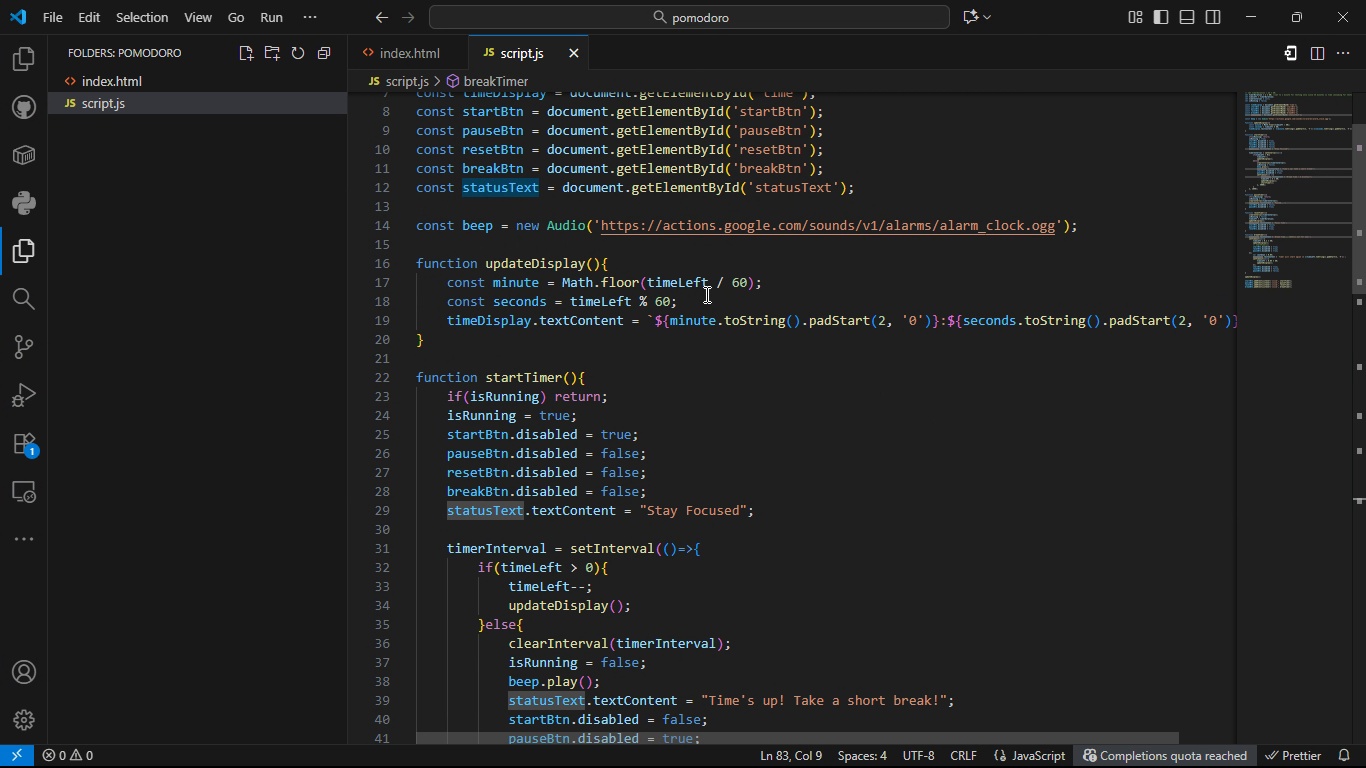 
double_click([625, 434])
 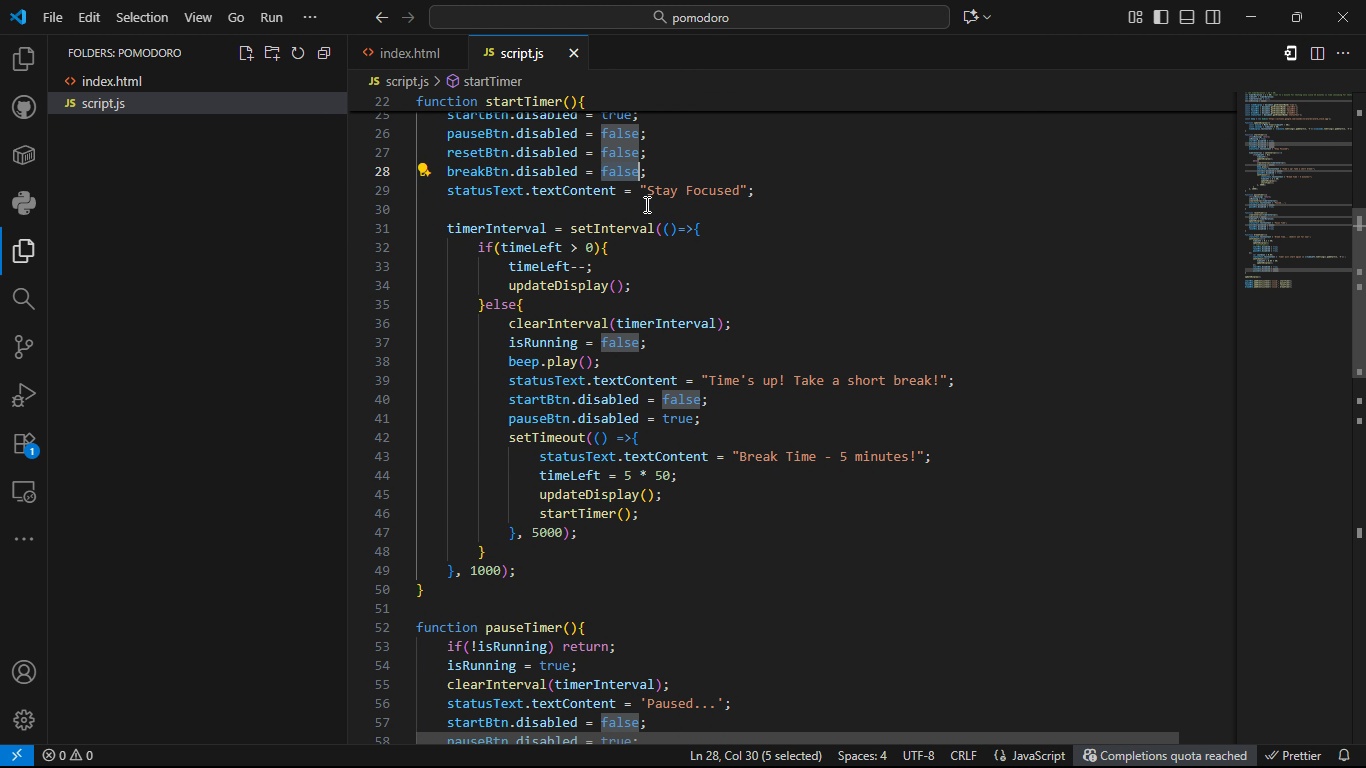 
wait(24.77)
 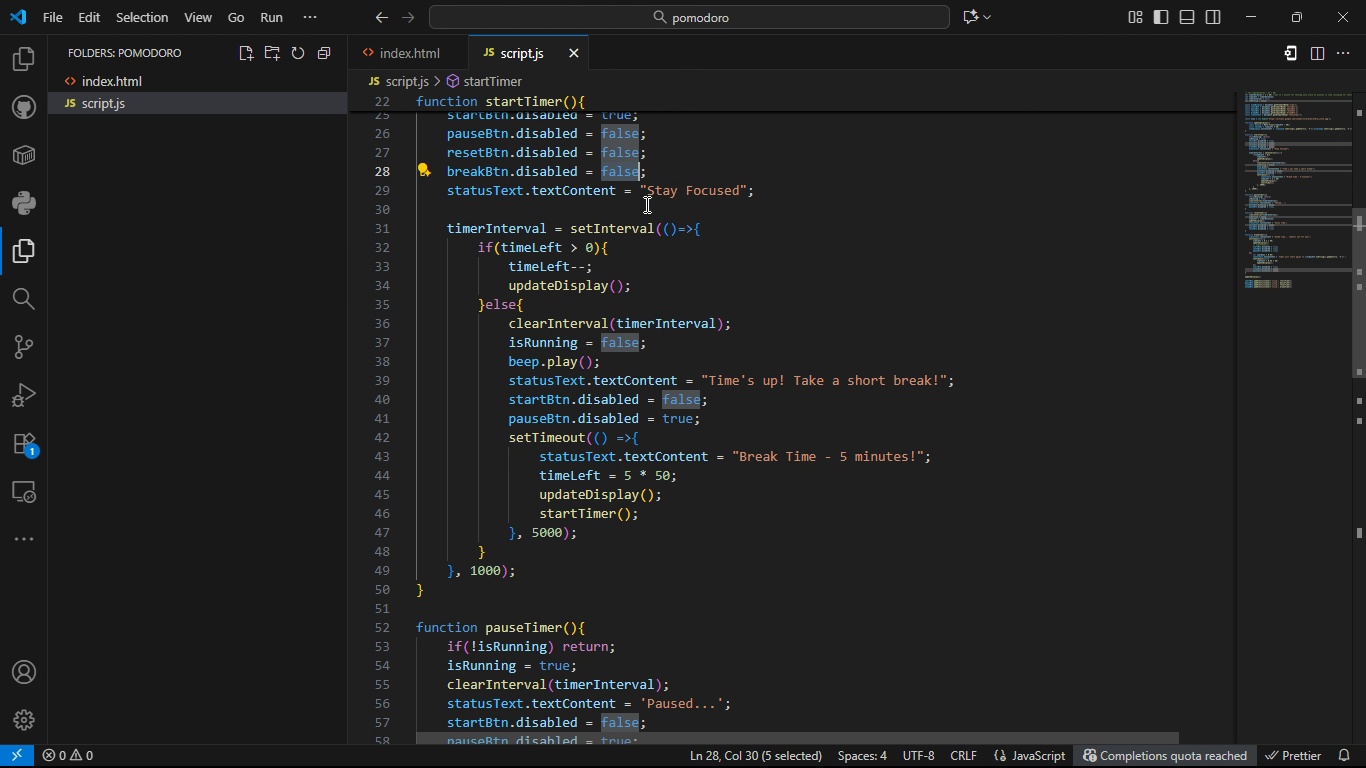 
left_click([716, 394])
 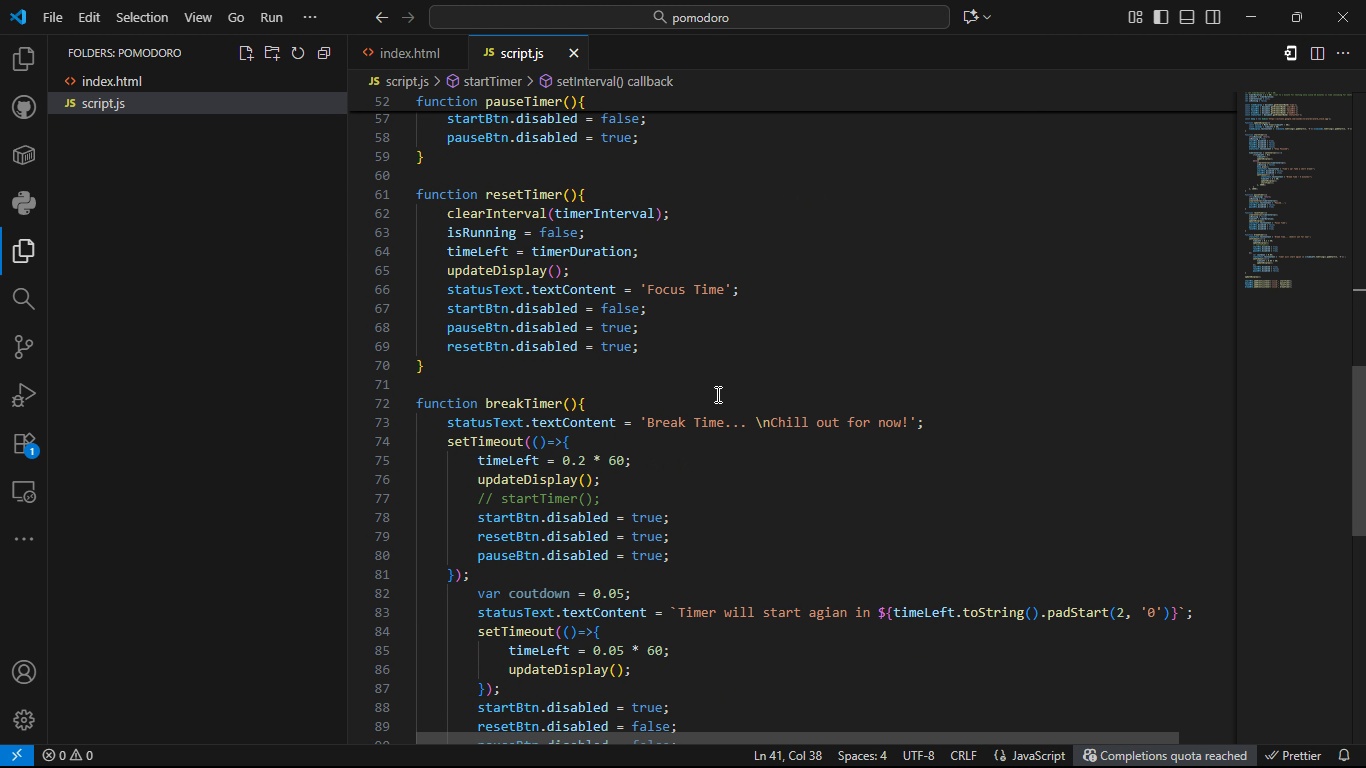 
wait(18.36)
 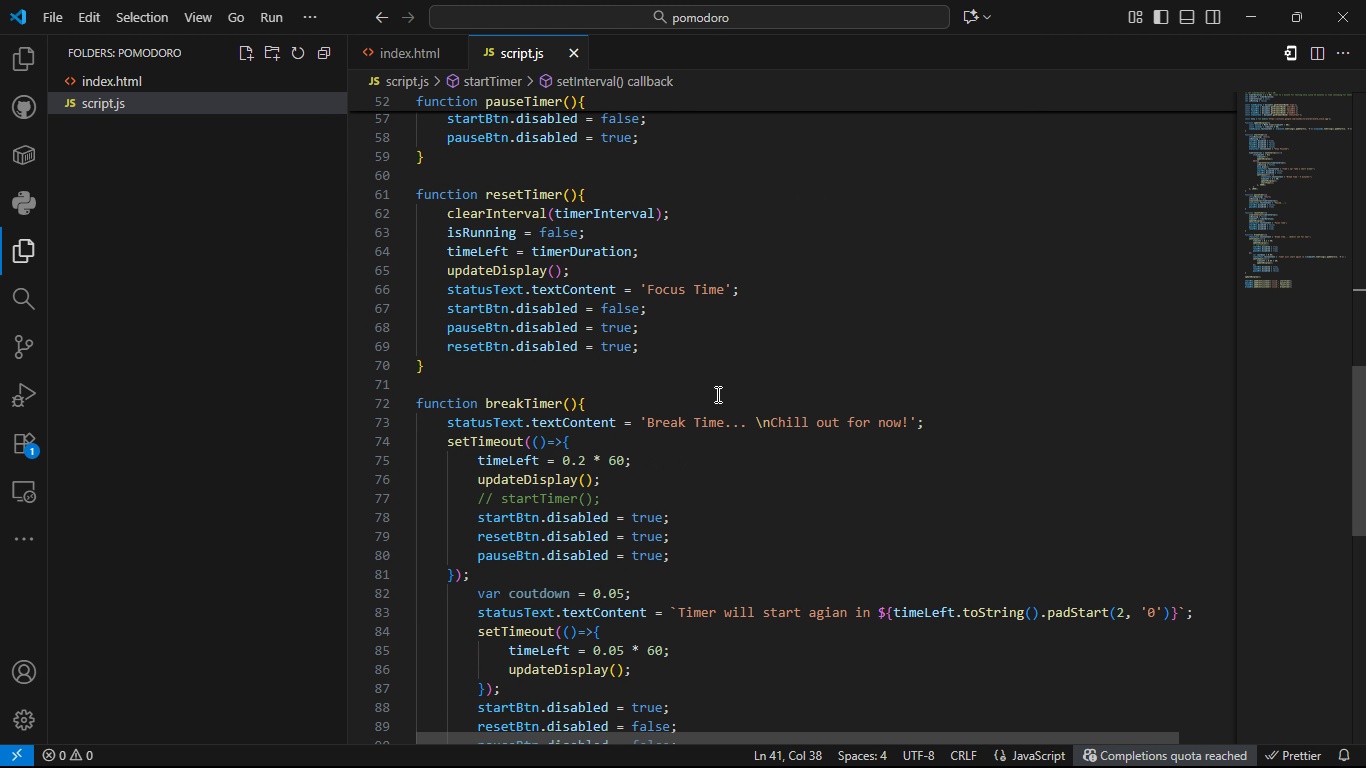 
key(Control+S)
 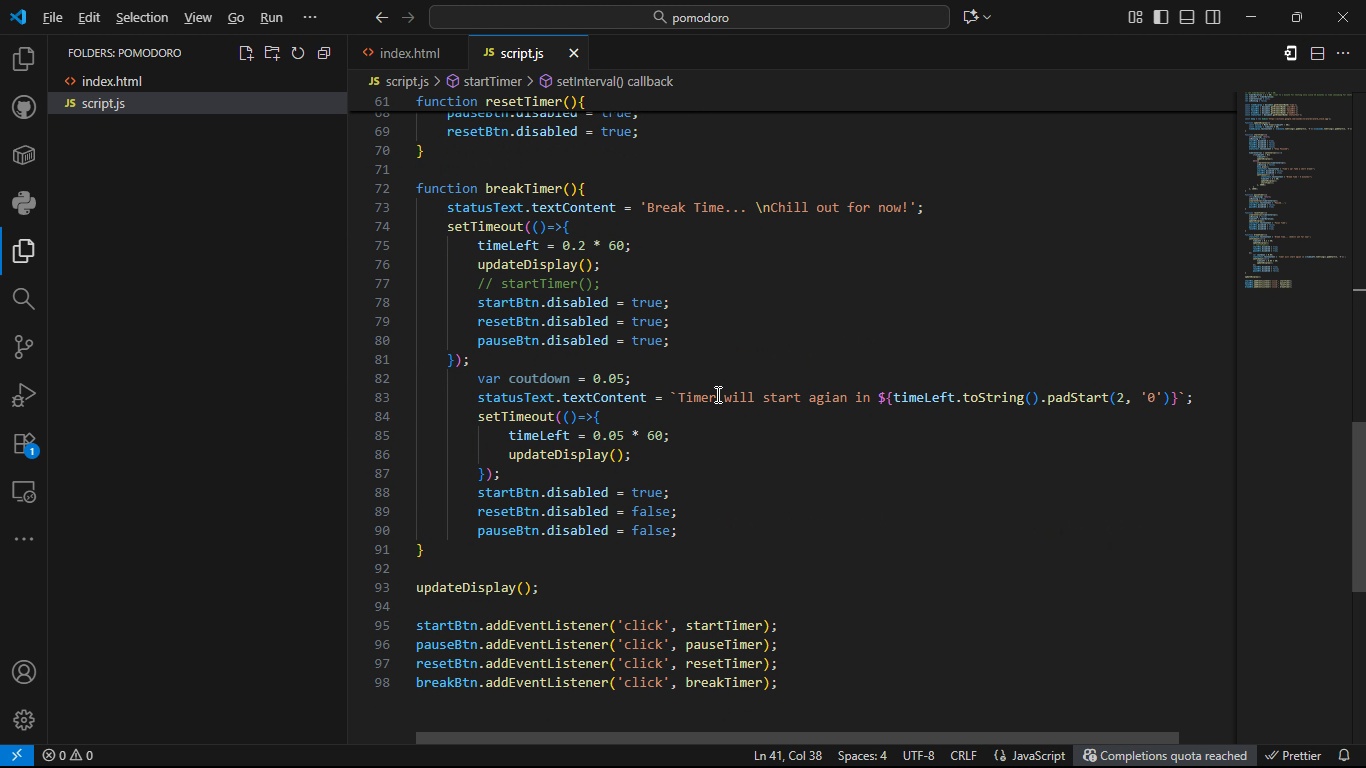 
hold_key(key=AltLeft, duration=0.8)
 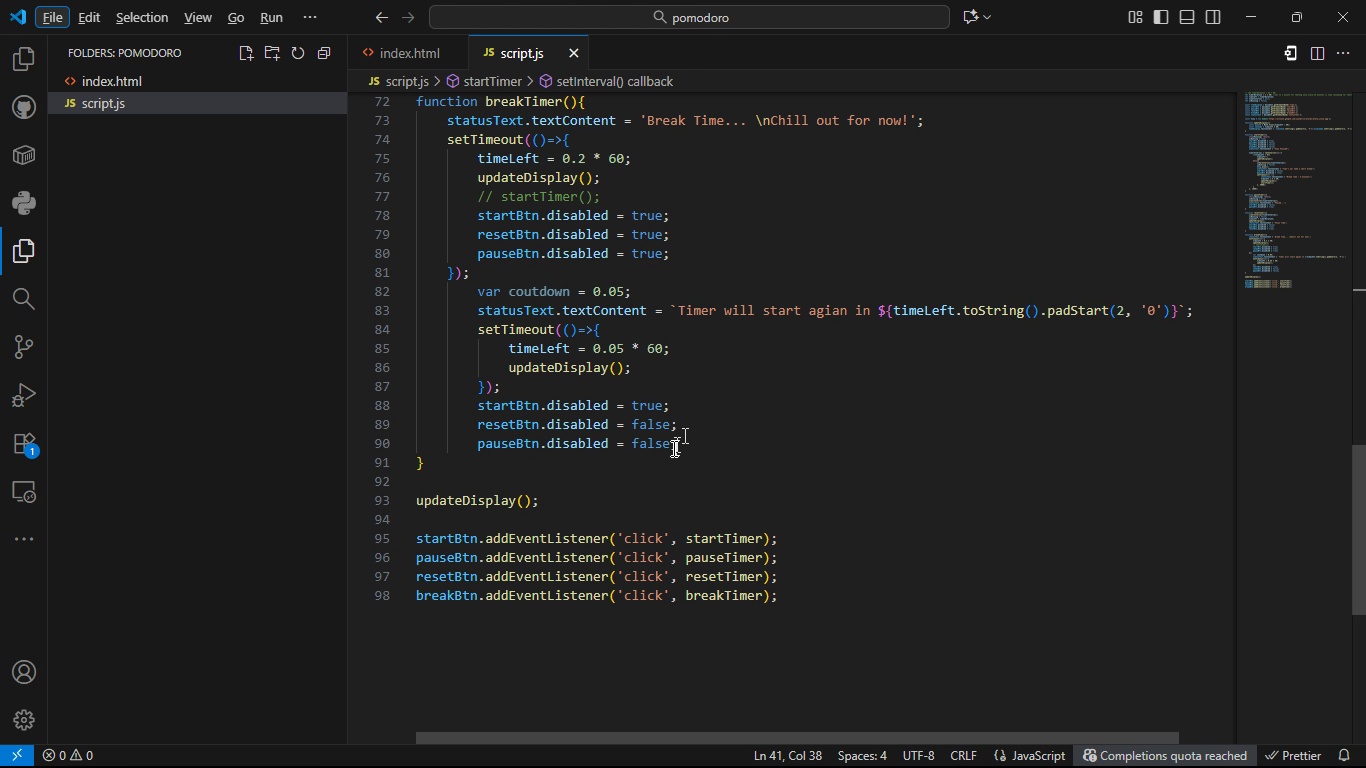 
wait(5.53)
 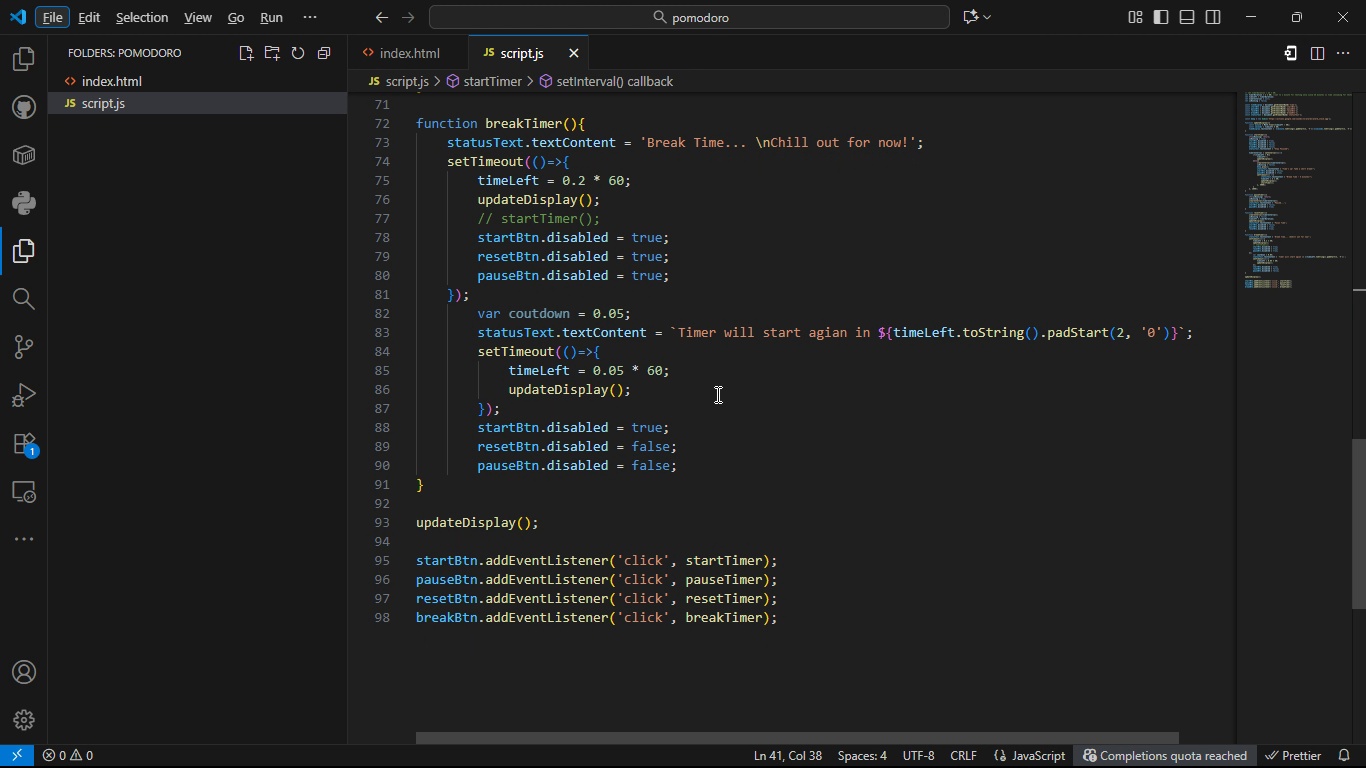 
hold_key(key=AltLeft, duration=0.63)
 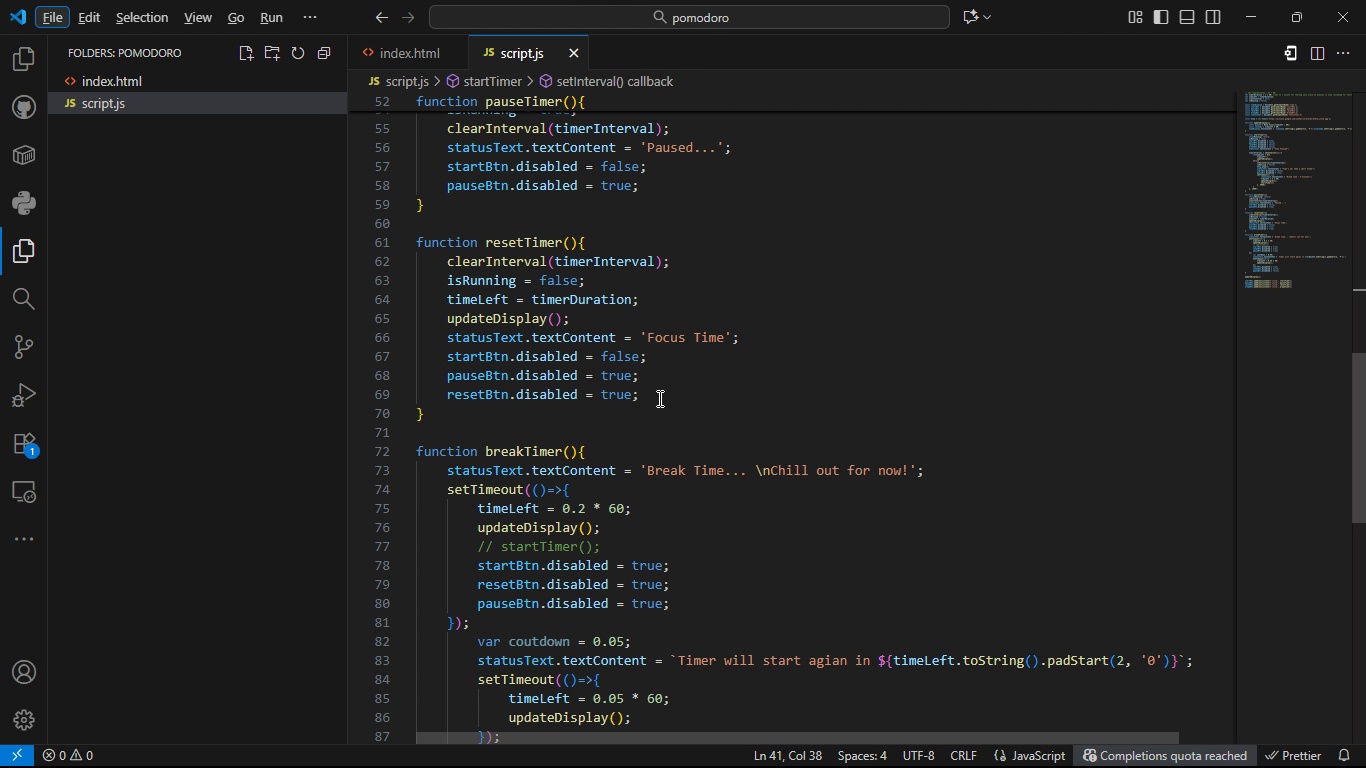 
wait(6.09)
 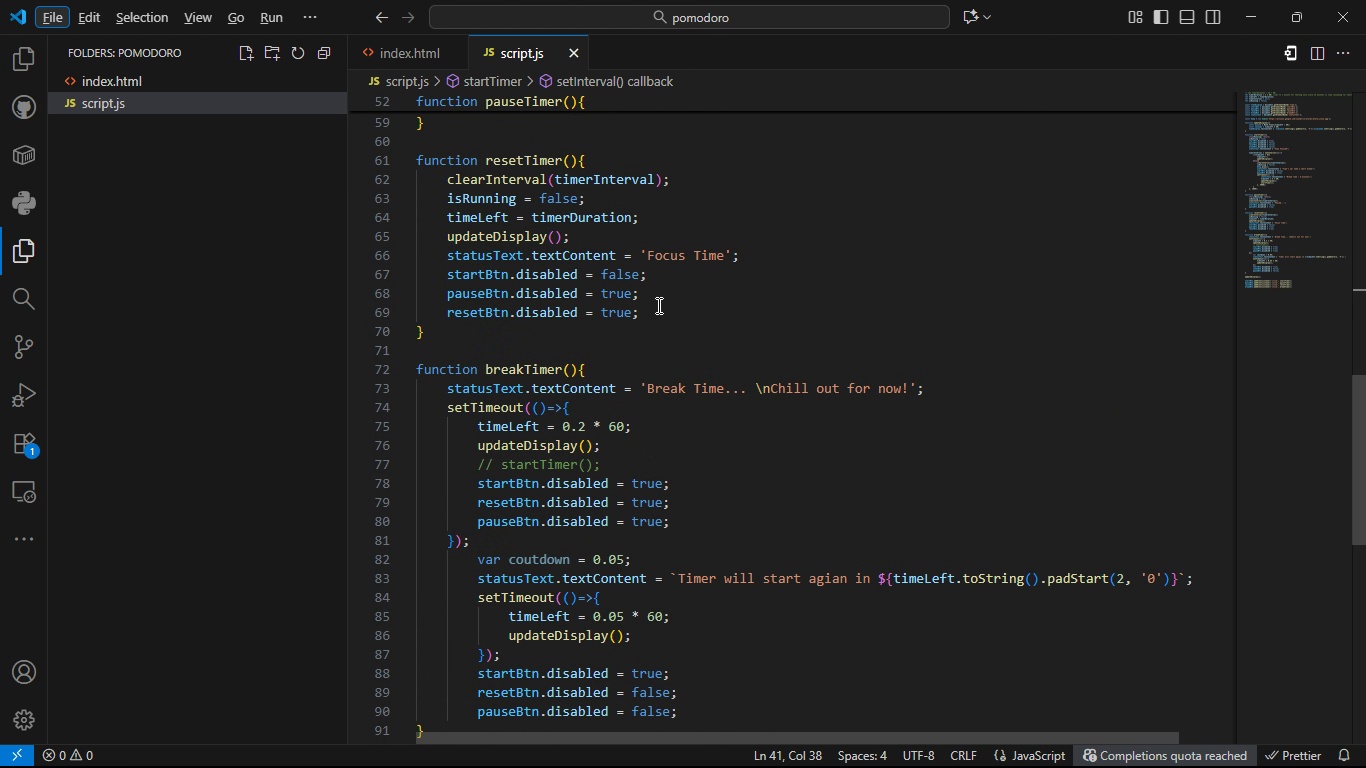 
left_click([666, 393])
 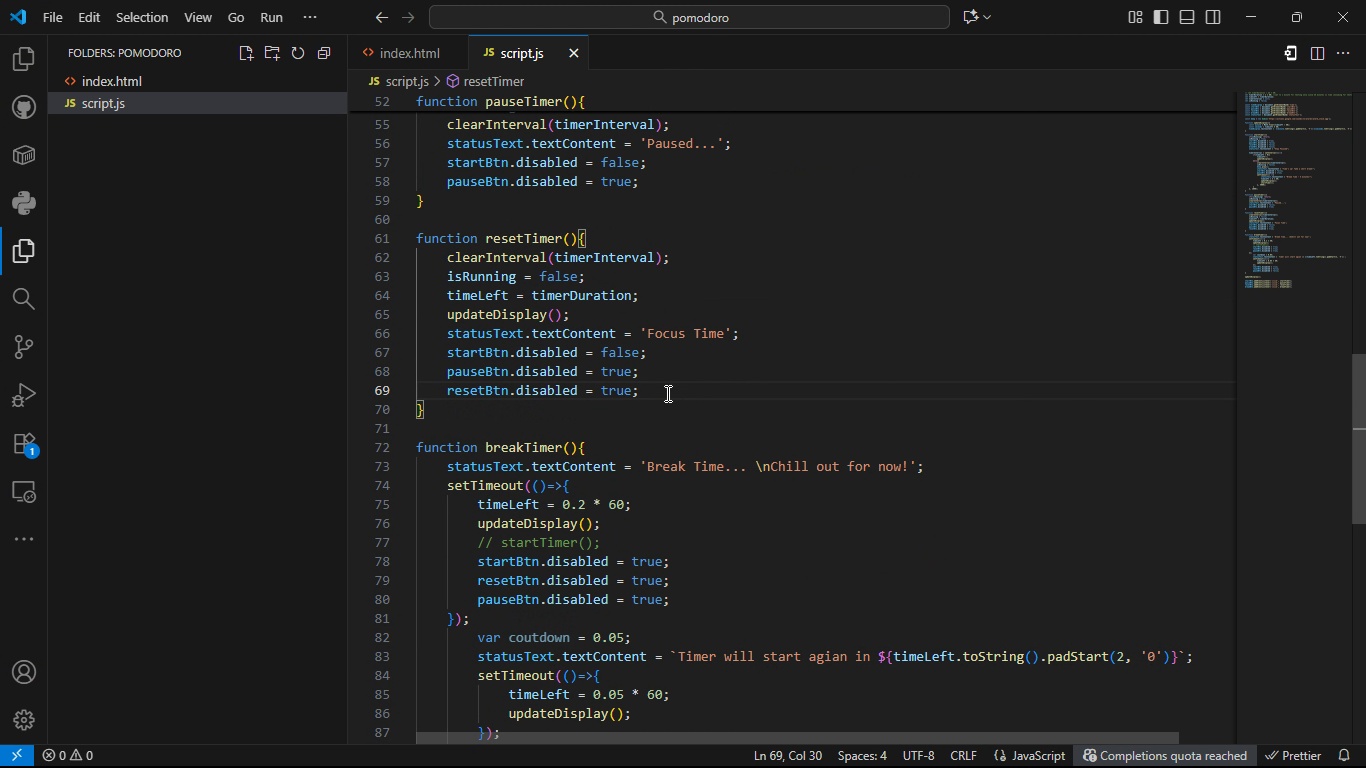 
key(Enter)
 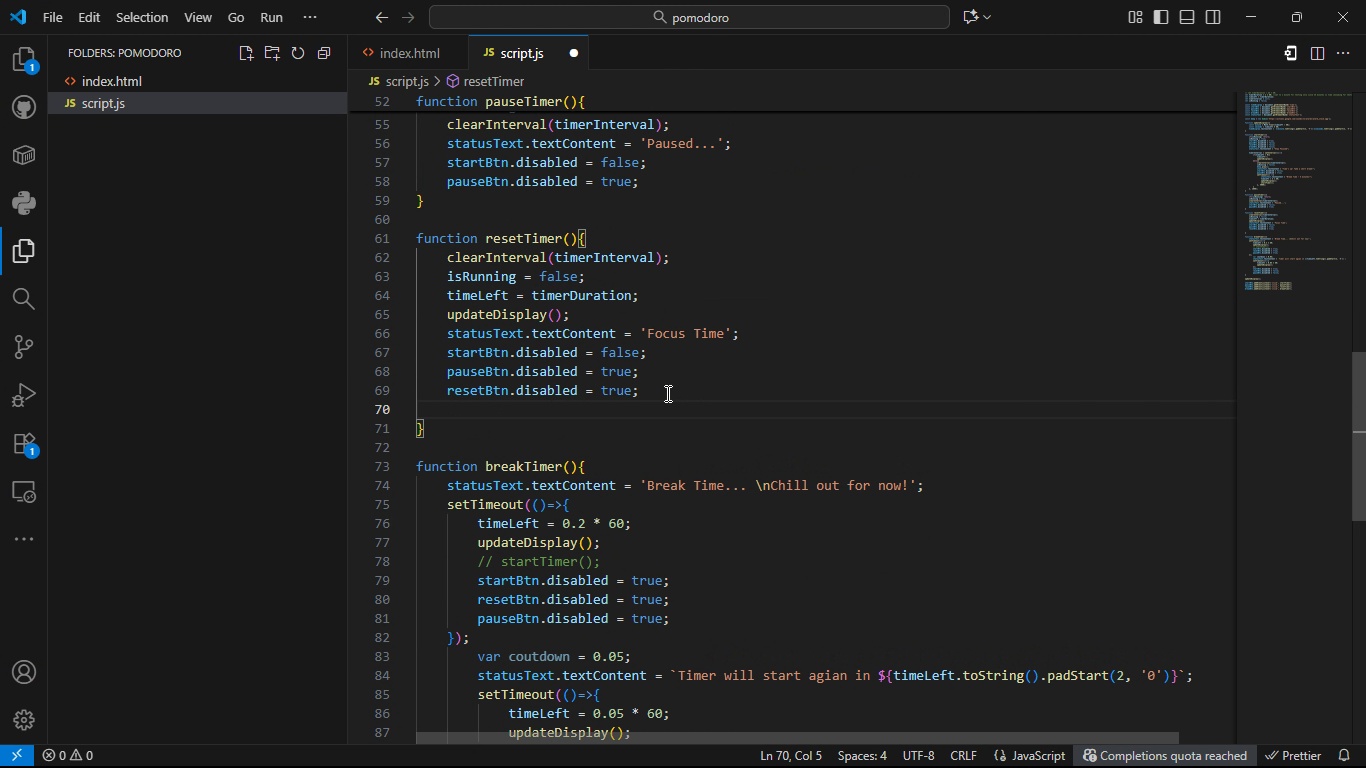 
type(bre)
key(Tab)
type(.dis)
 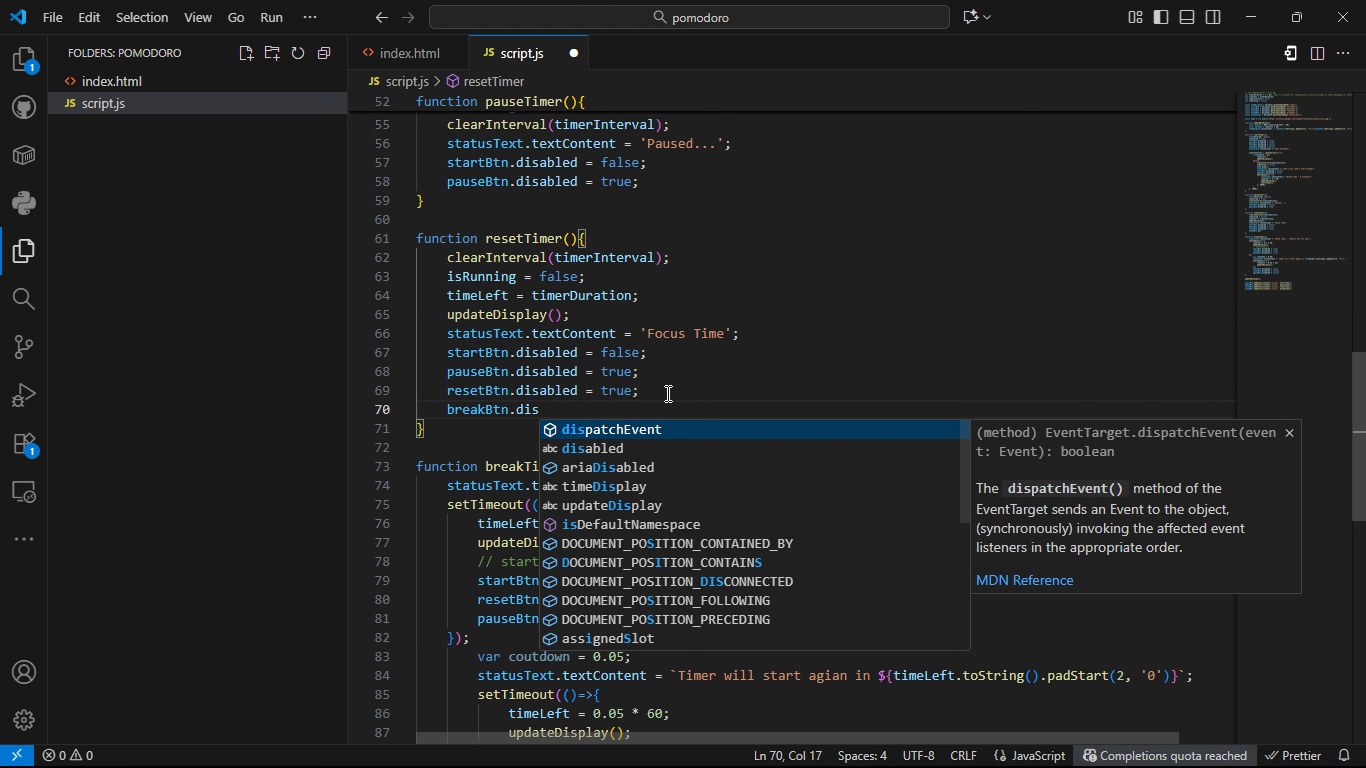 
key(ArrowDown)
 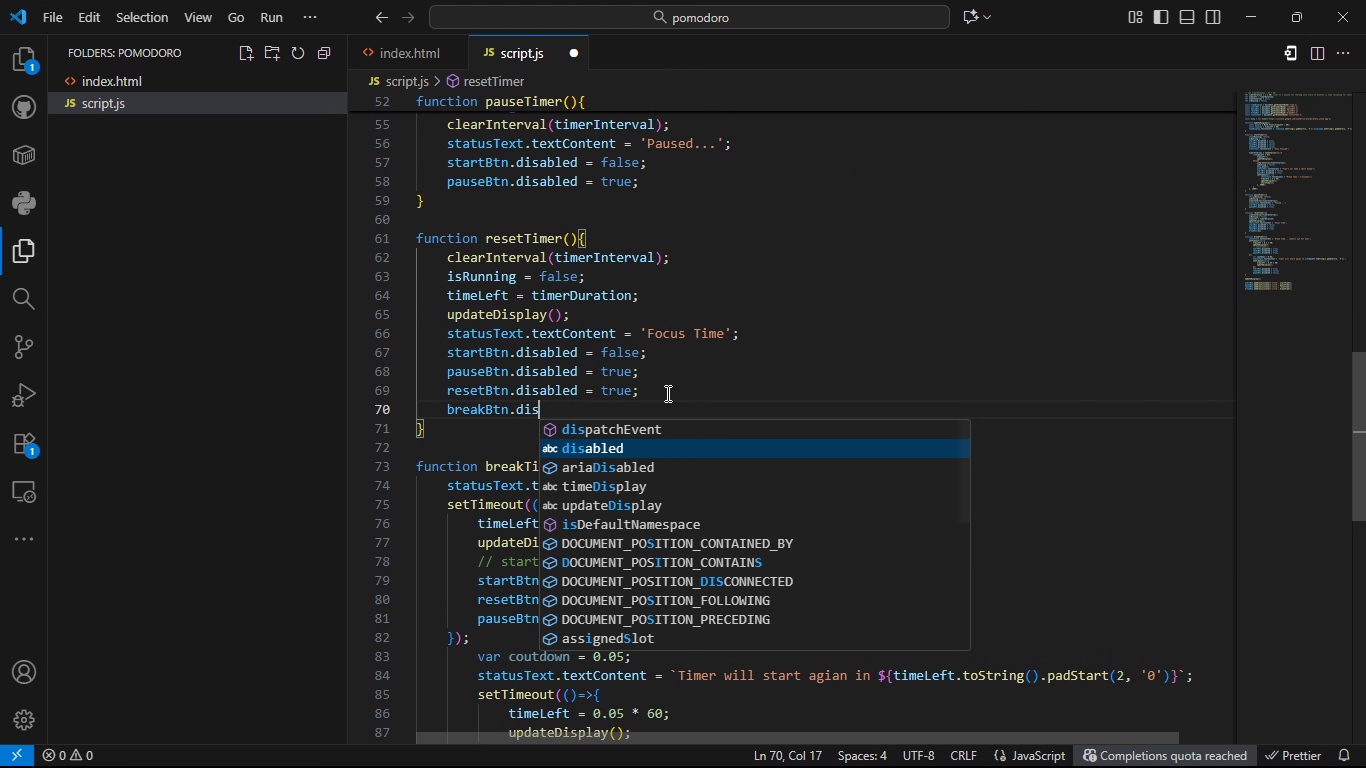 
key(Tab)
type( = true;)
 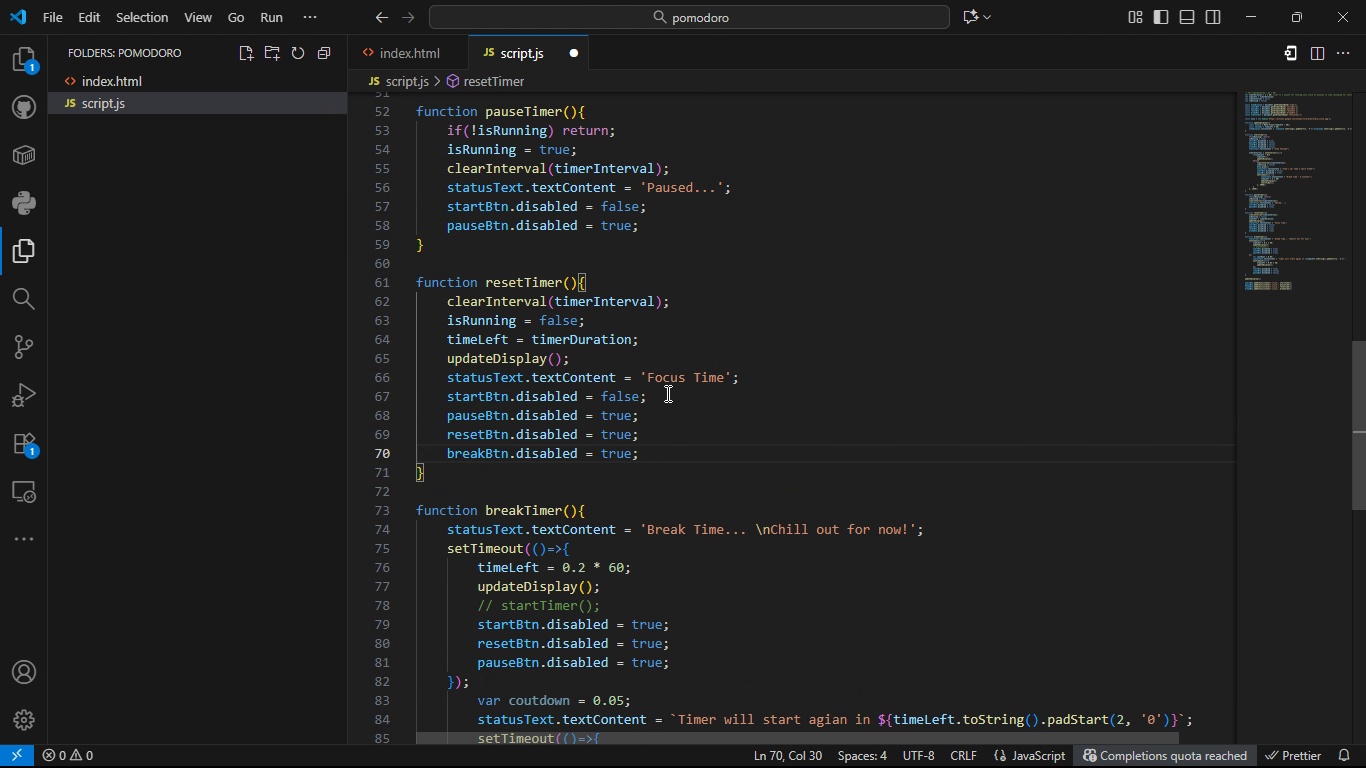 
key(Control+S)
 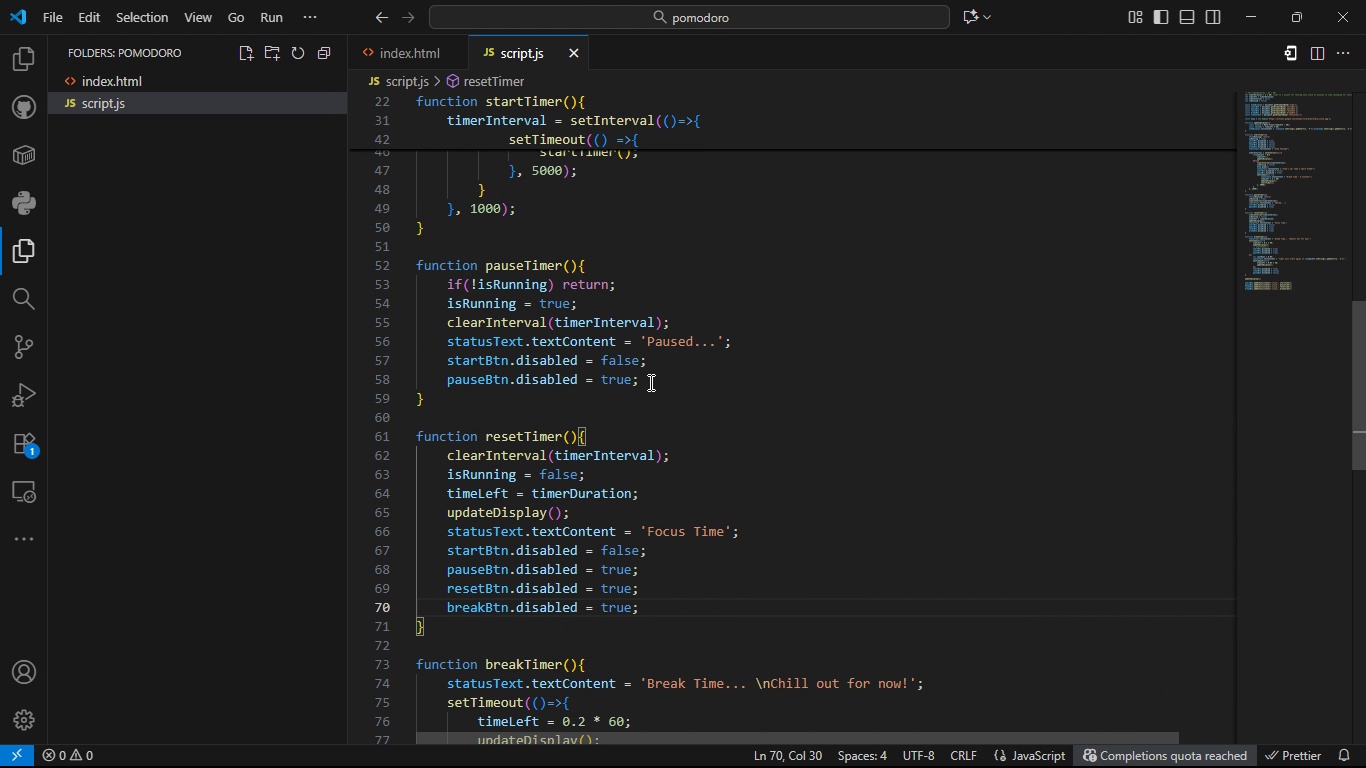 
left_click([649, 382])
 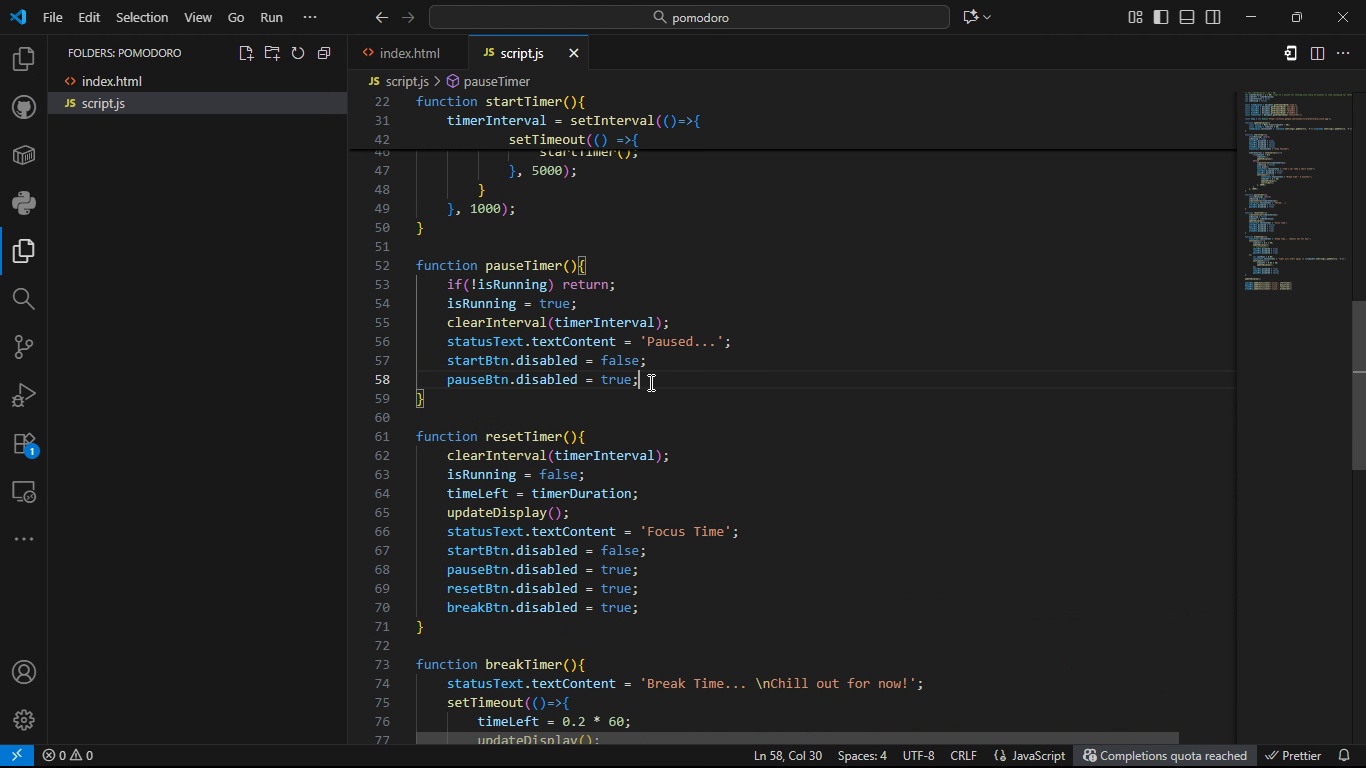 
key(Enter)
 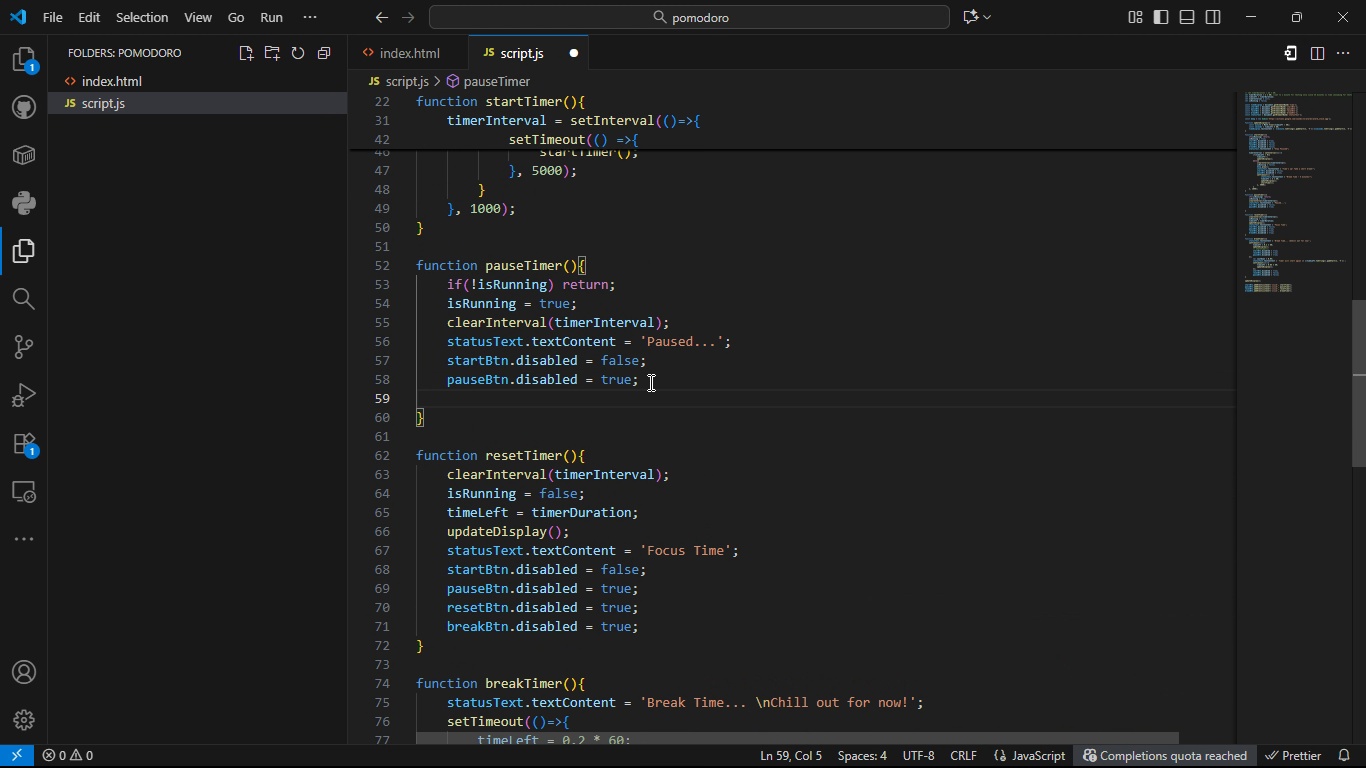 
type(pa)
key(Backspace)
key(Backspace)
type(bre)
key(Tab)
key(Tab)
key(Backspace)
key(Backspace)
key(Backspace)
key(Backspace)
type(.dis)
 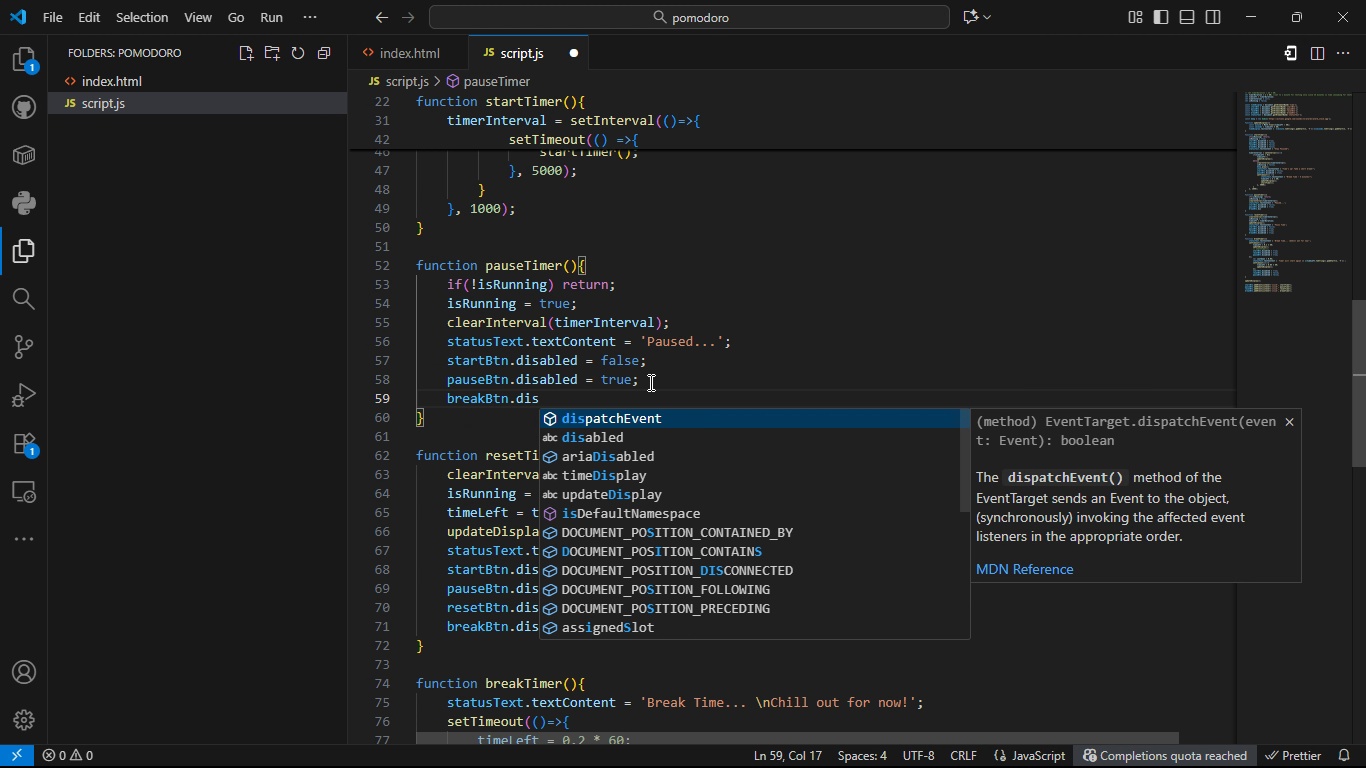 
key(ArrowDown)
 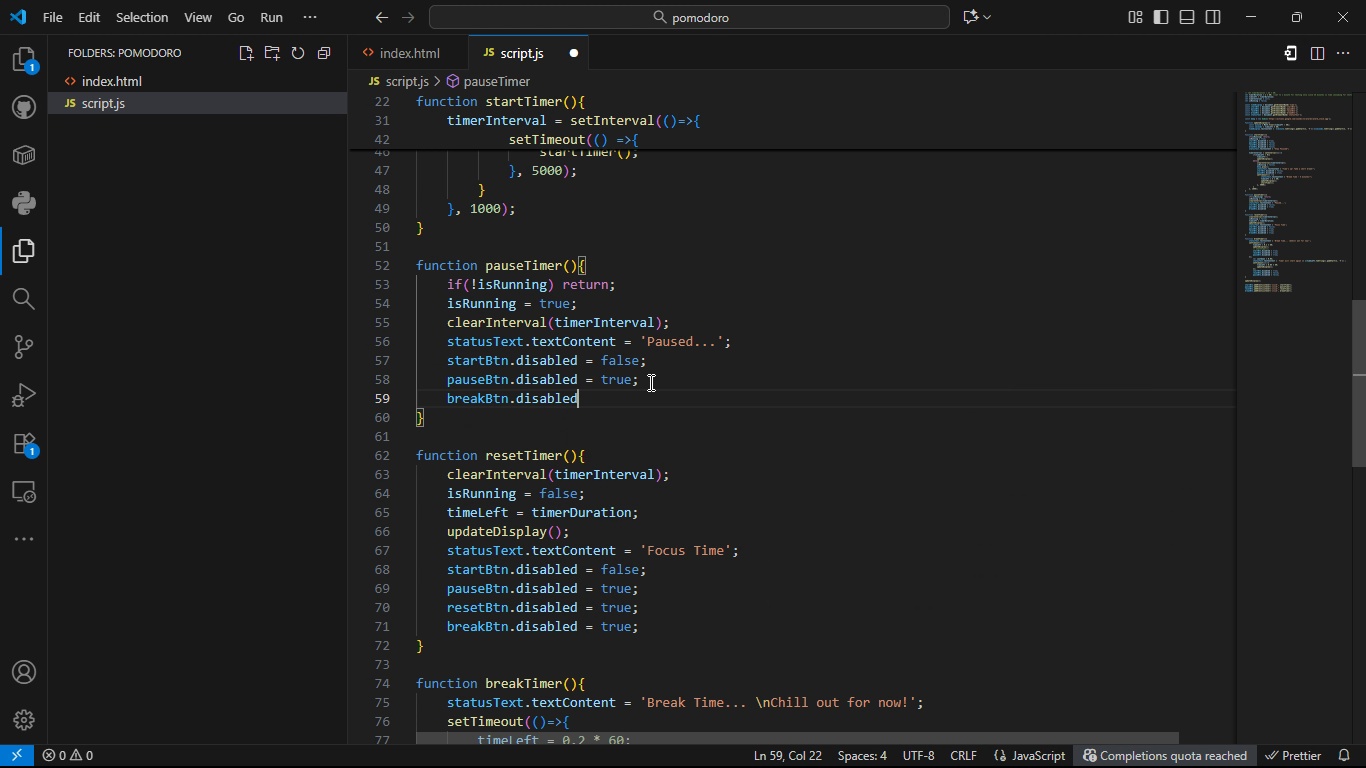 
key(Tab)
type( =t)
key(Backspace)
type( tur)
key(Backspace)
key(Backspace)
type(rue;)
 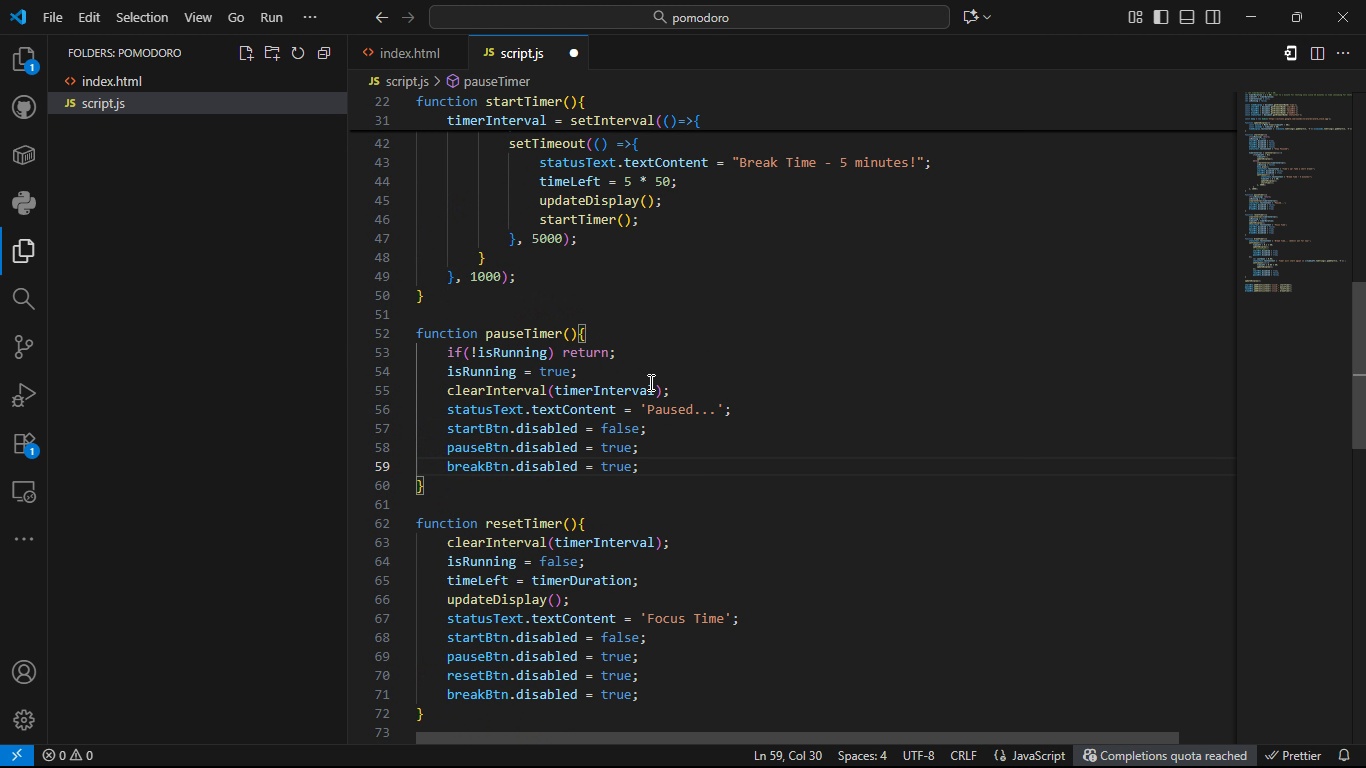 
key(Control+S)
 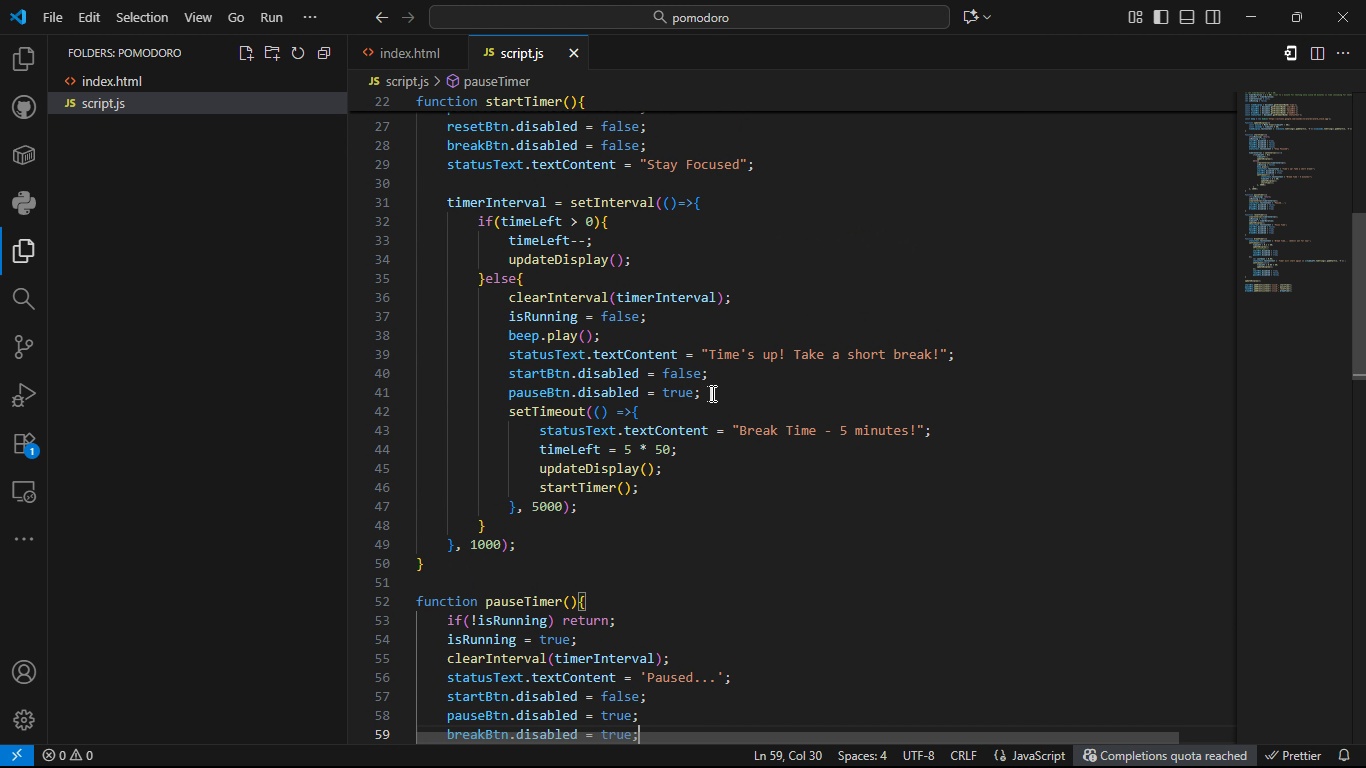 
left_click([715, 395])
 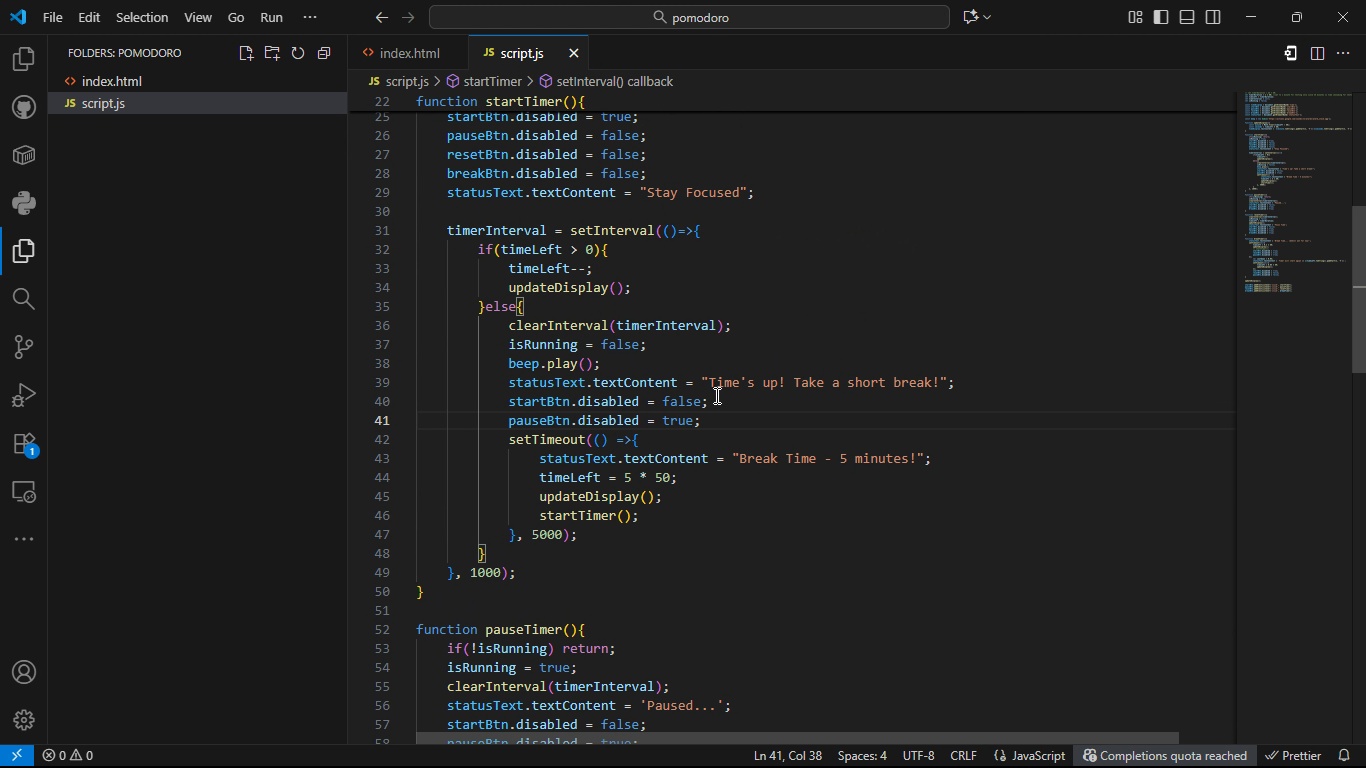 
key(Enter)
 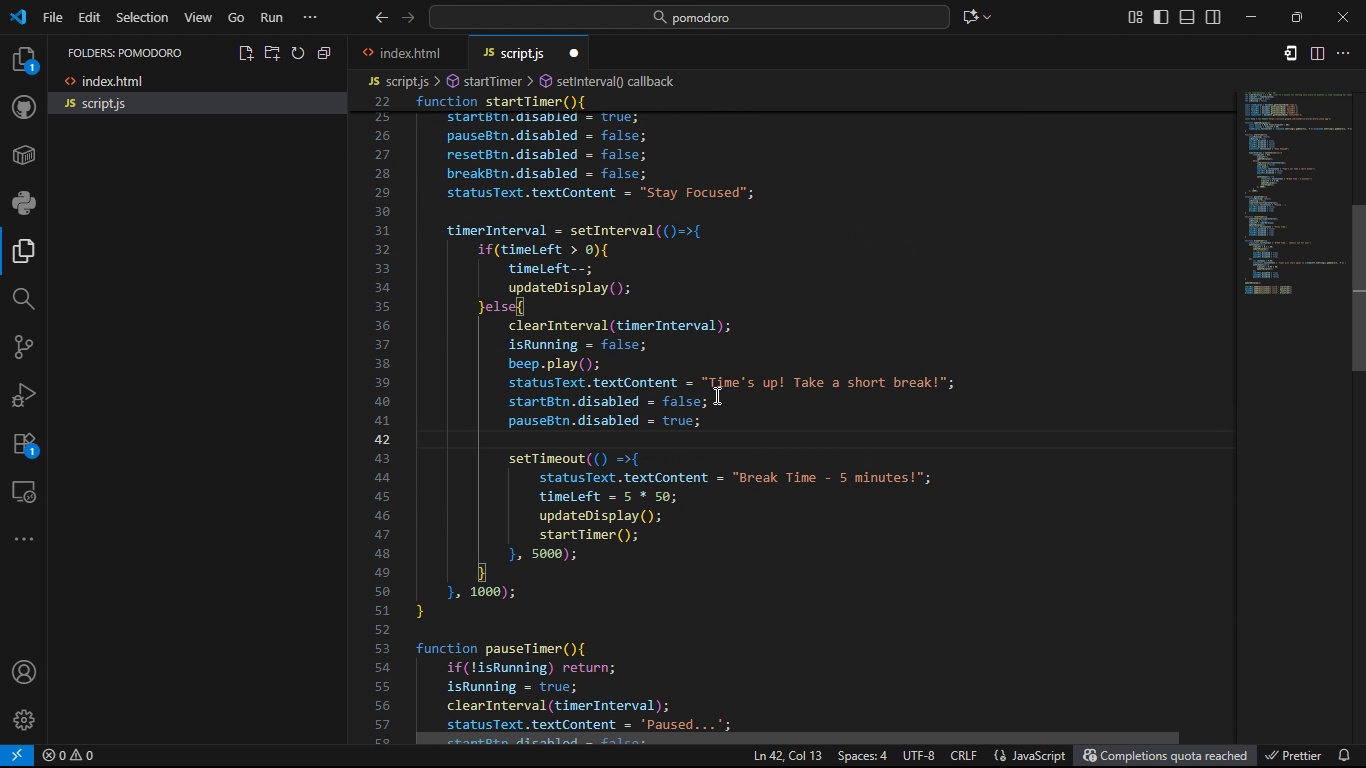 
type(bre)
key(Tab)
type(.dis)
 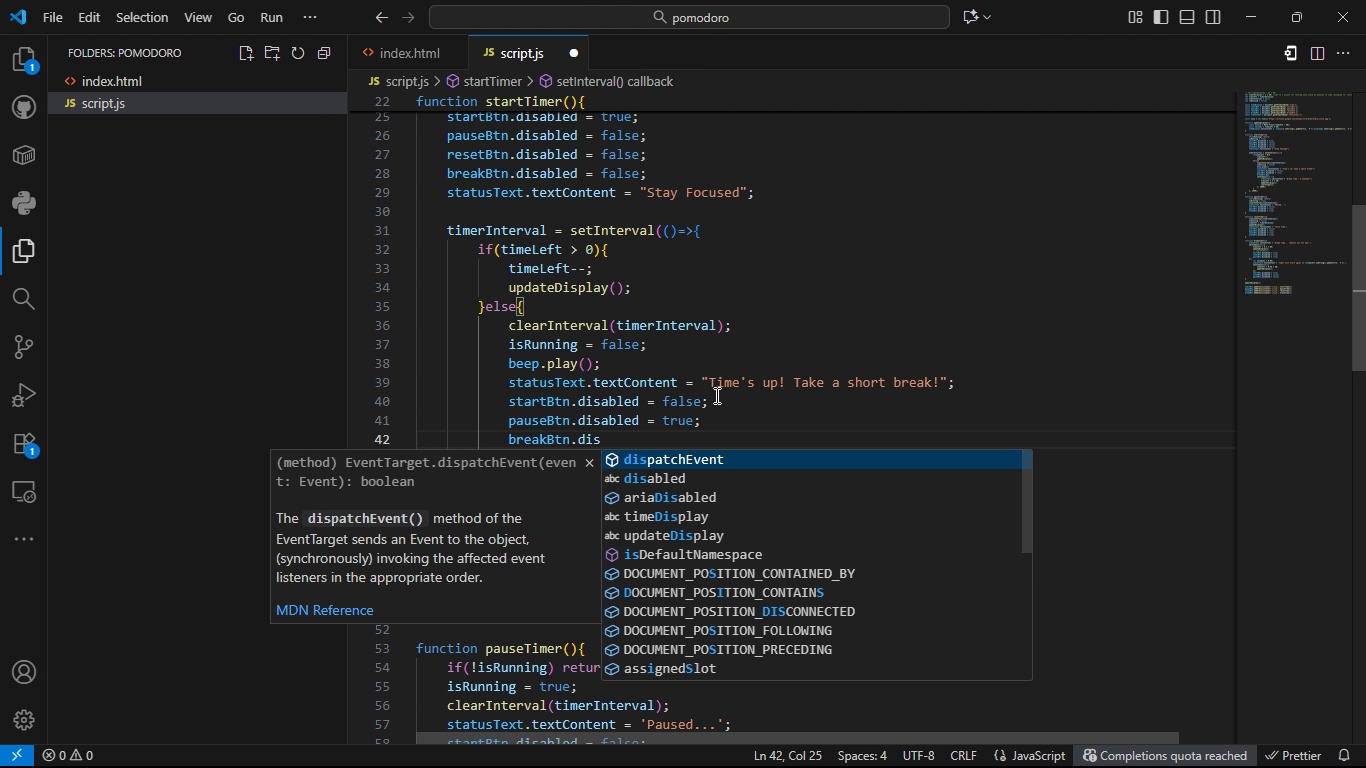 
key(ArrowDown)
 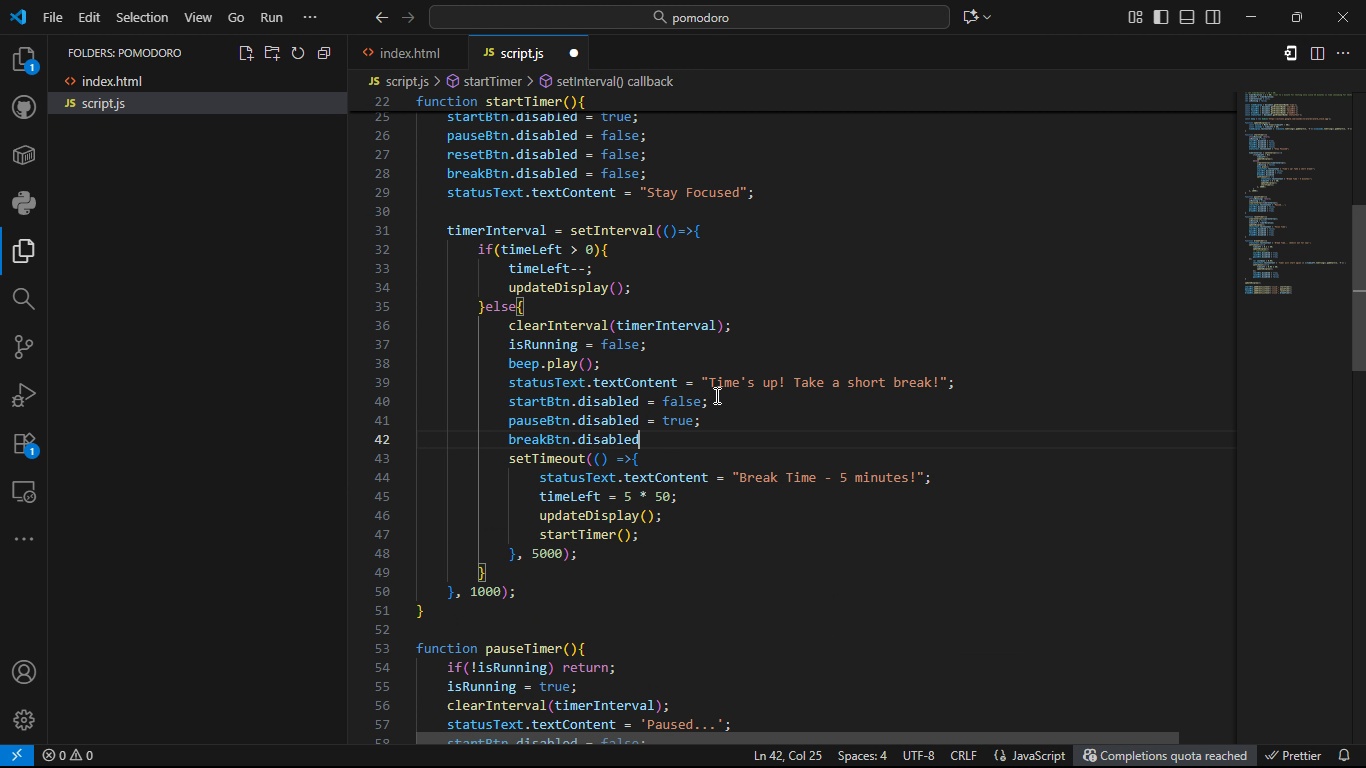 
key(Tab)
type( = turr)
key(Backspace)
key(Backspace)
key(Backspace)
type(rue;)
 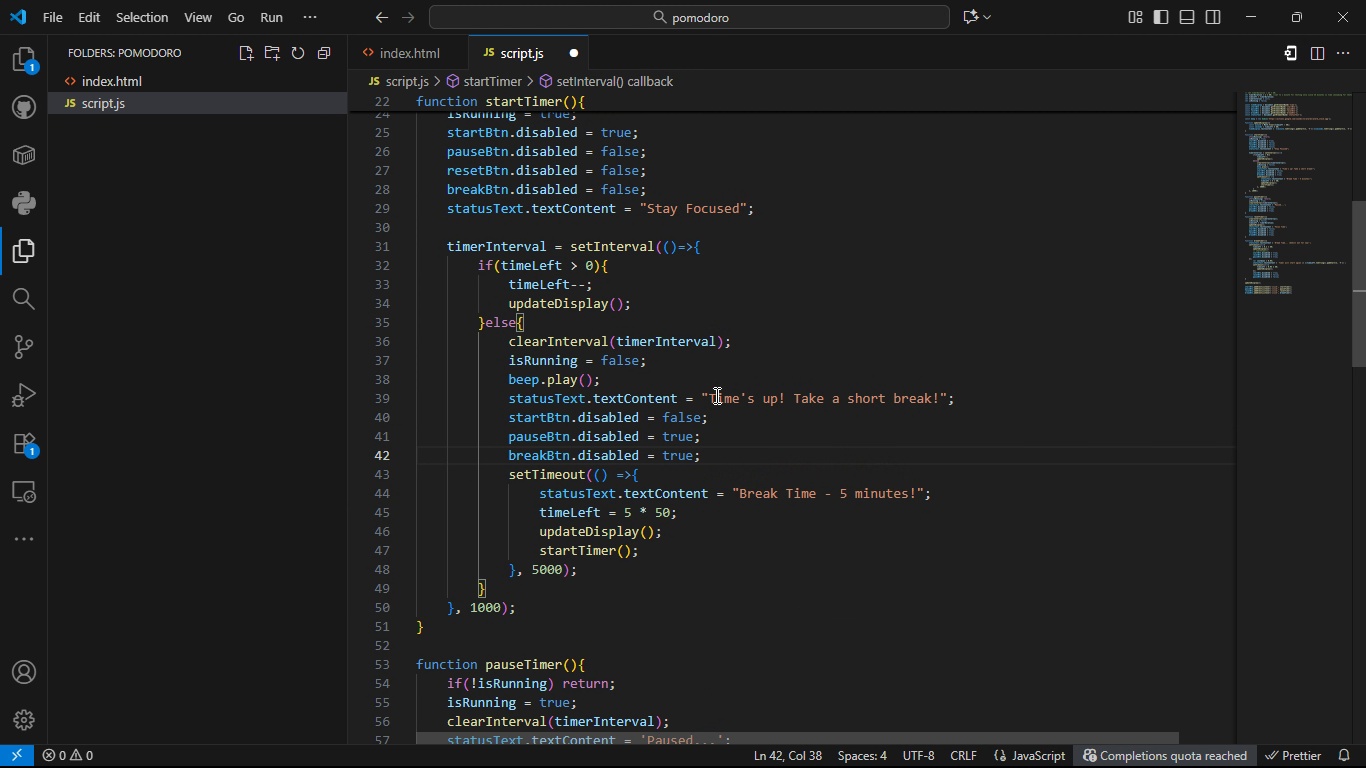 
key(Control+S)
 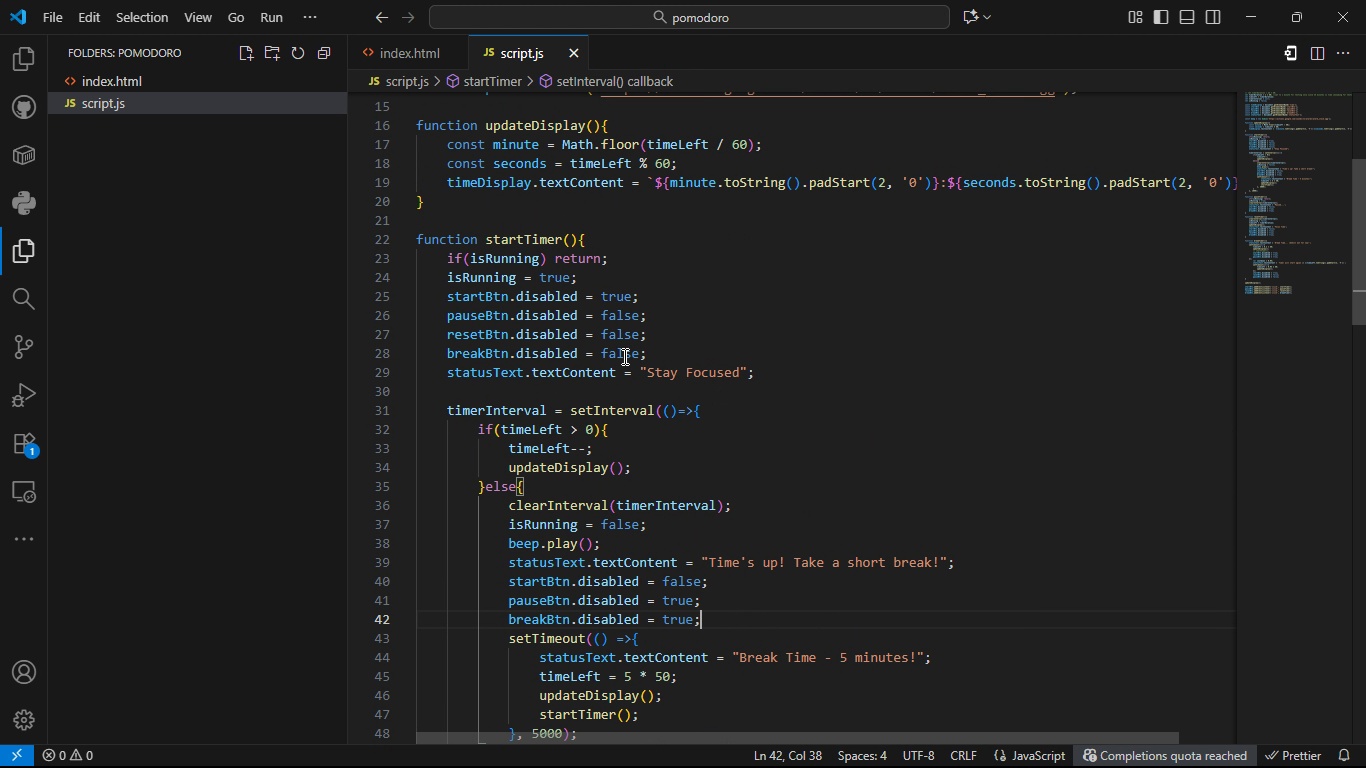 
double_click([623, 354])
 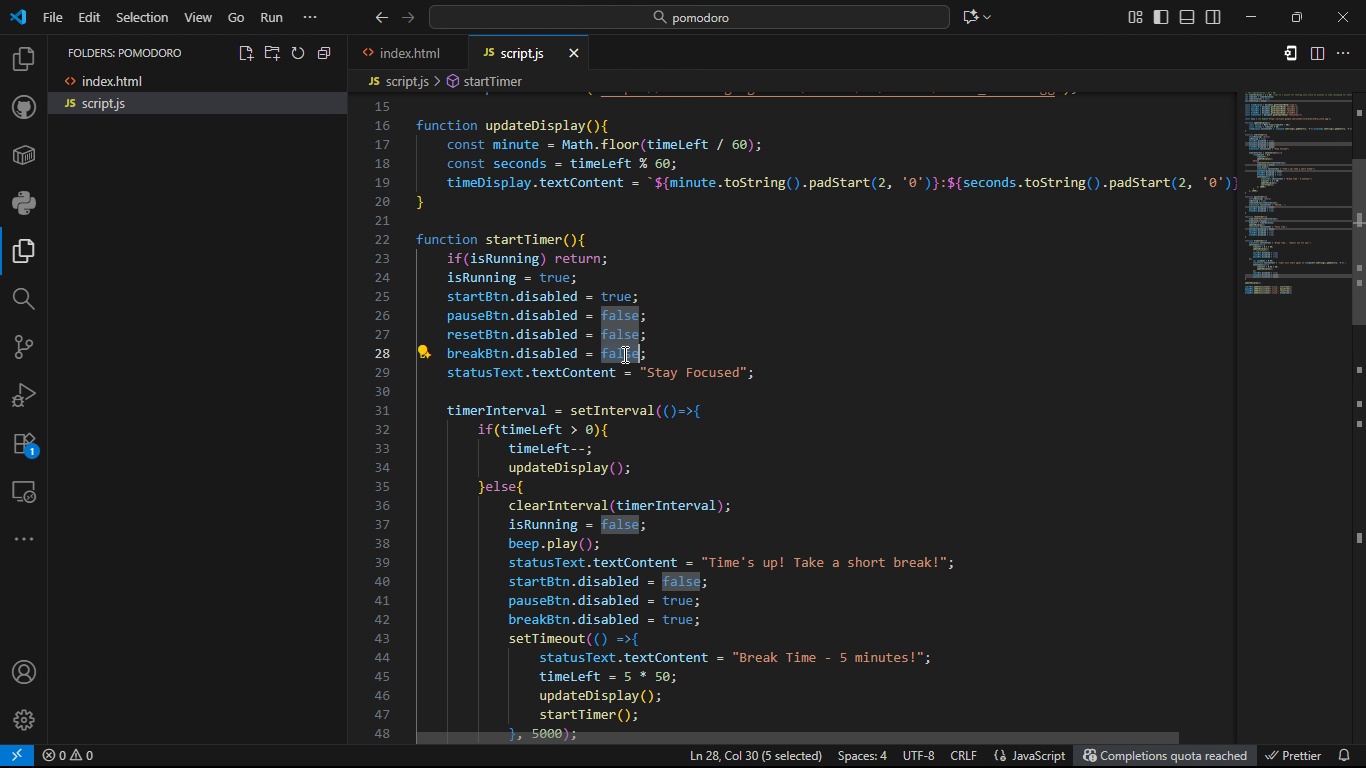 
key(Control+S)
 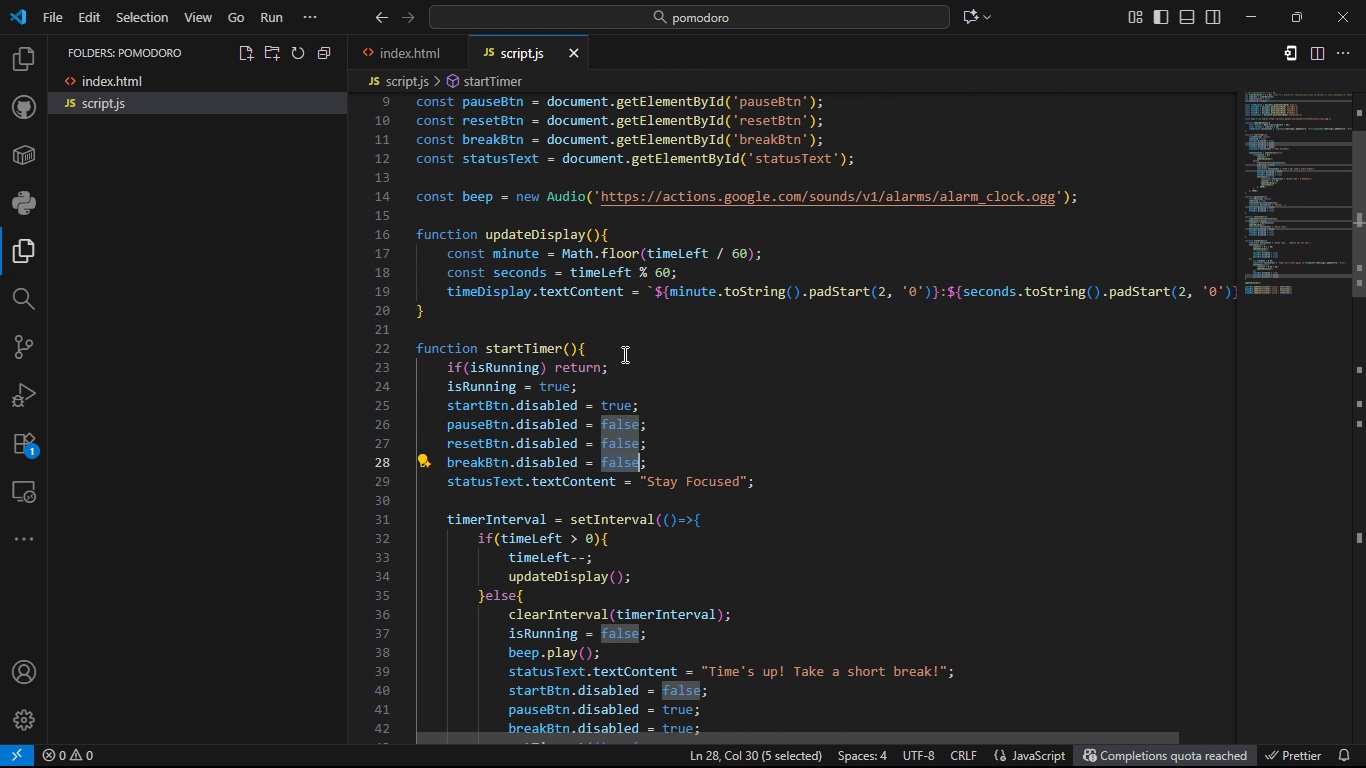 
key(Control+S)
 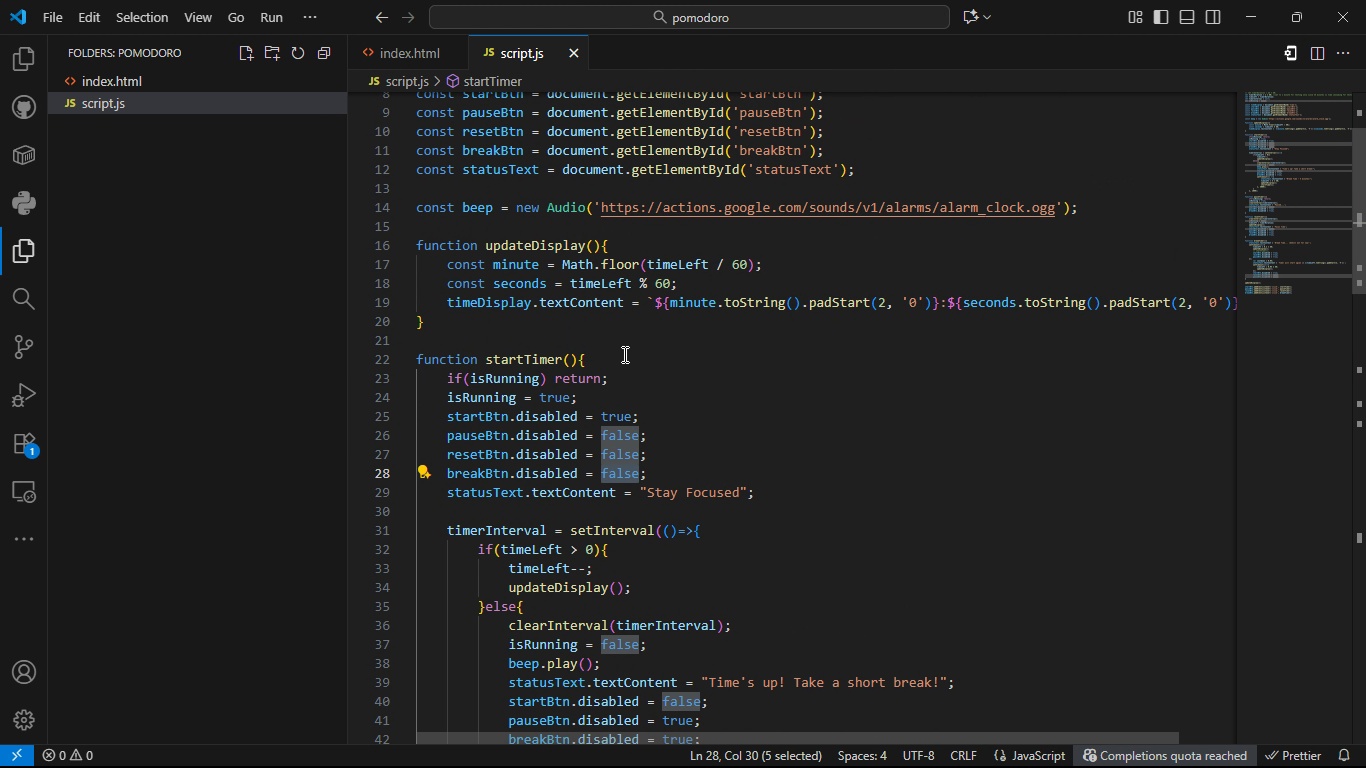 
key(Alt+AltLeft)
 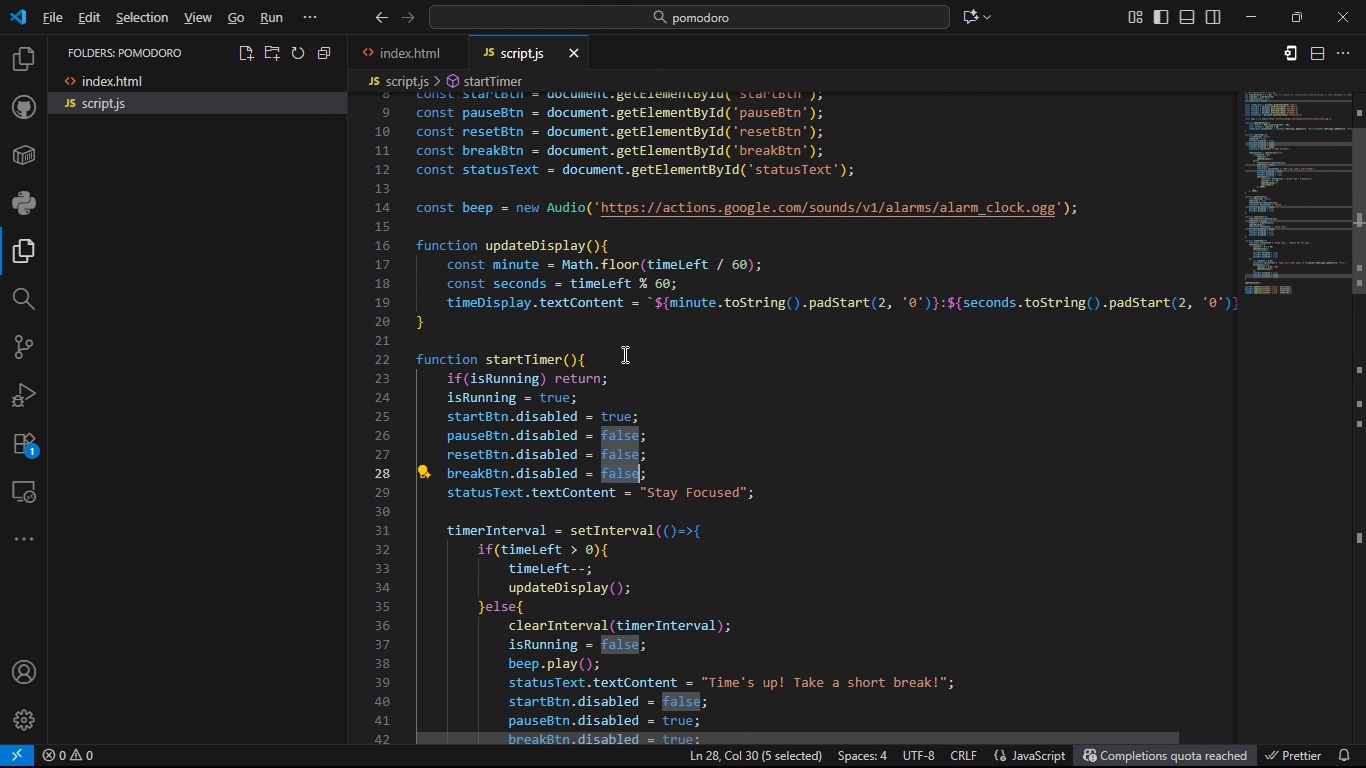 
key(Alt+Tab)